 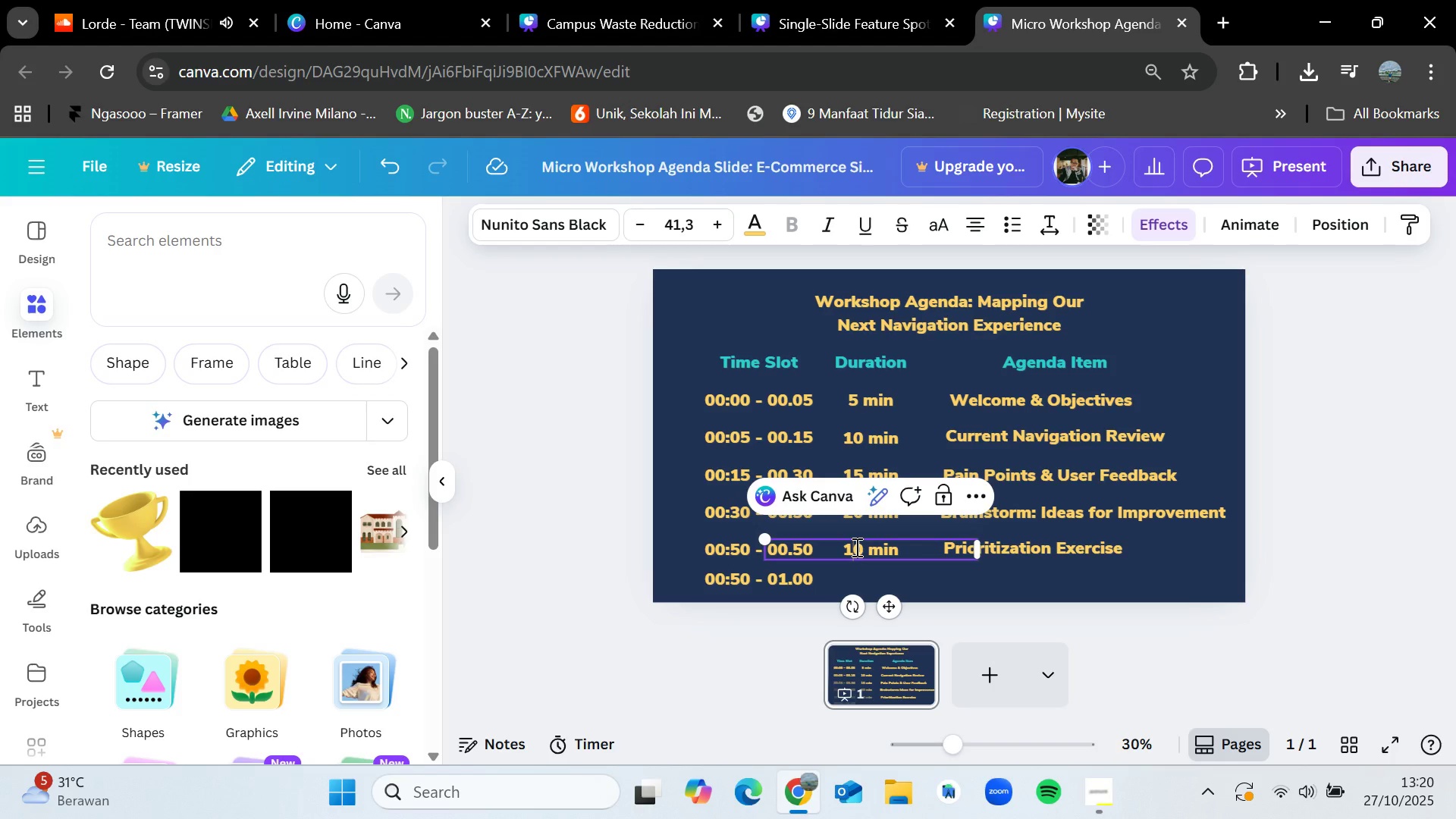 
left_click([861, 550])
 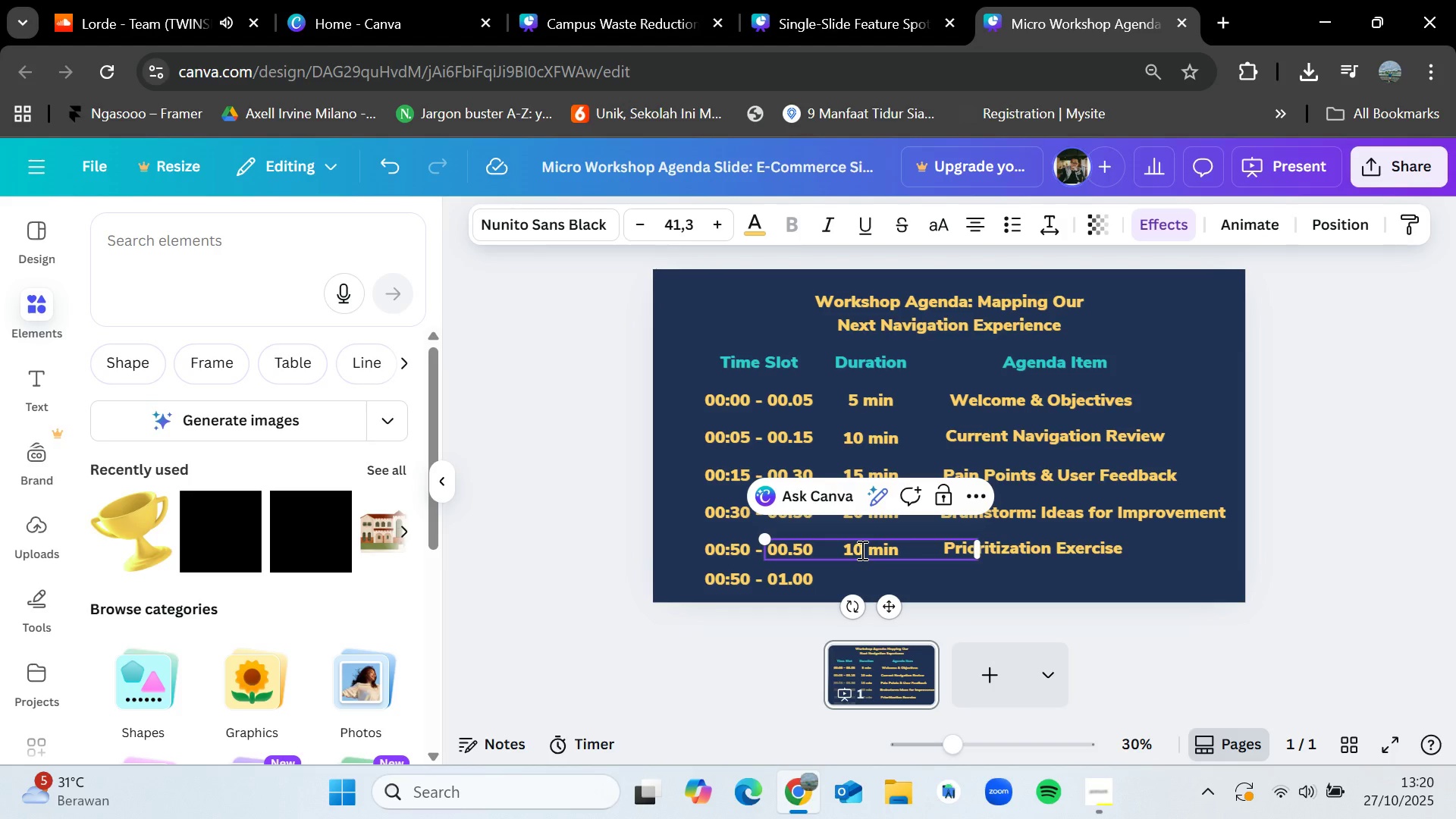 
key(Backspace)
 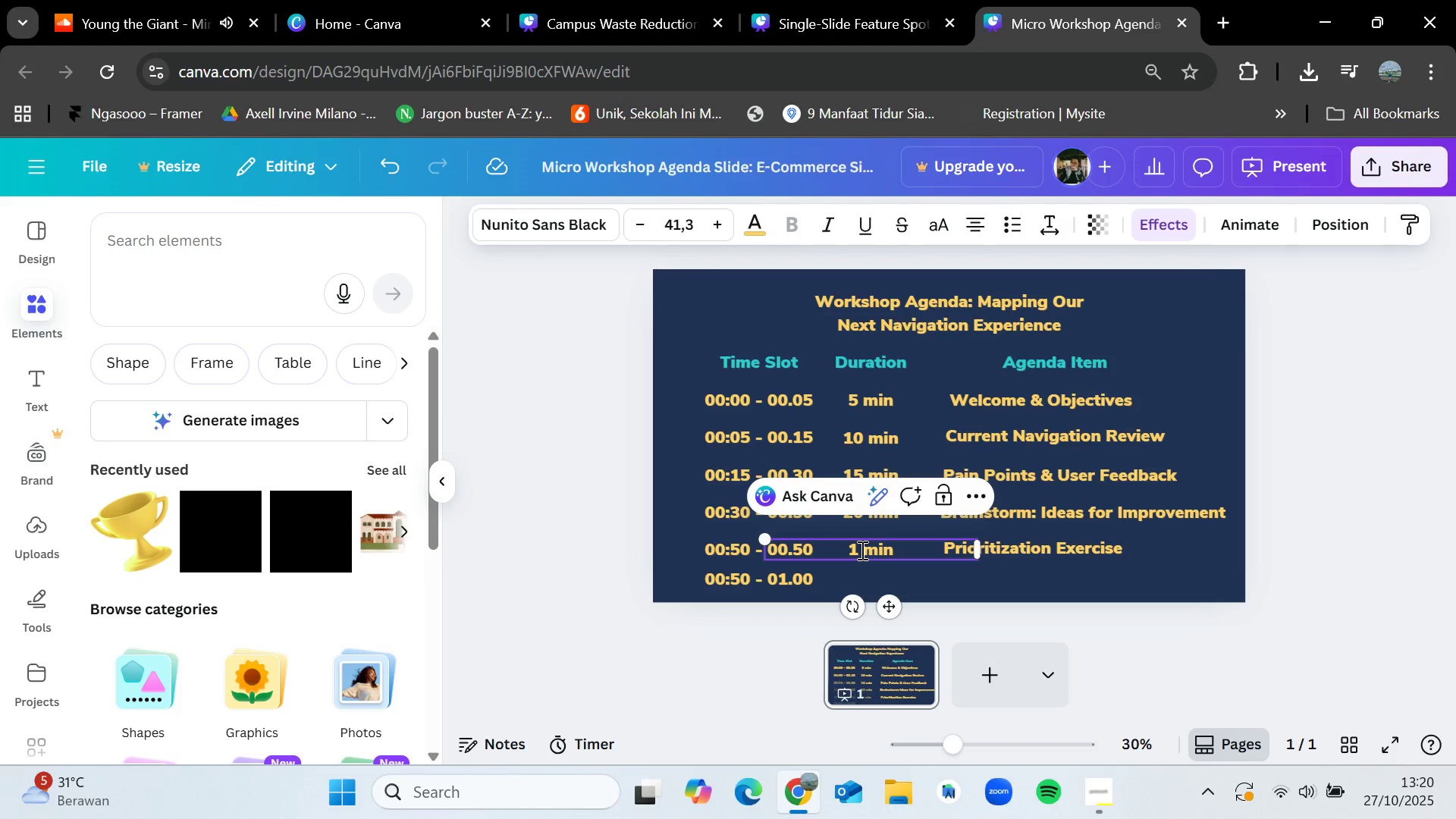 
key(Backspace)
 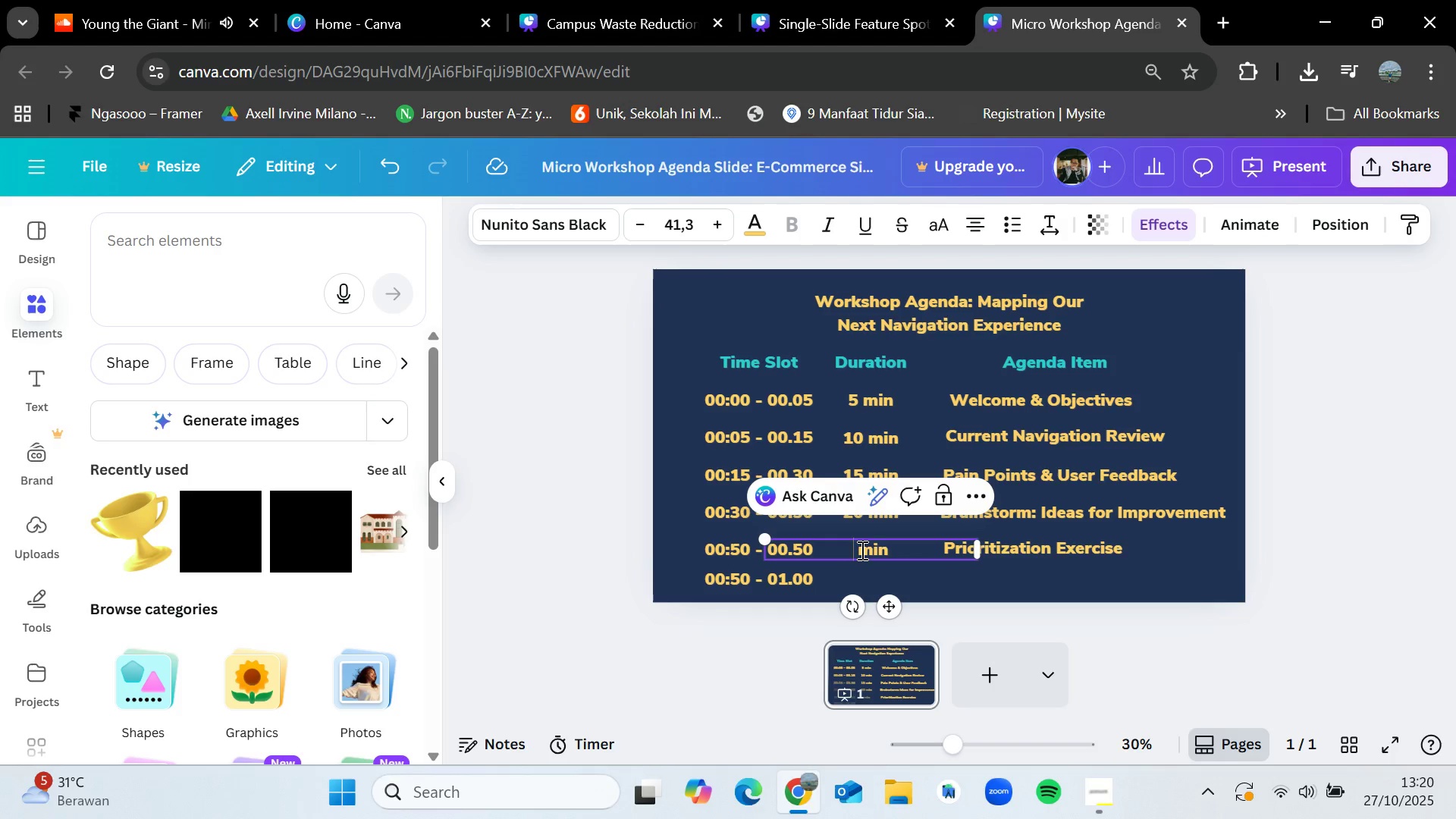 
key(5)
 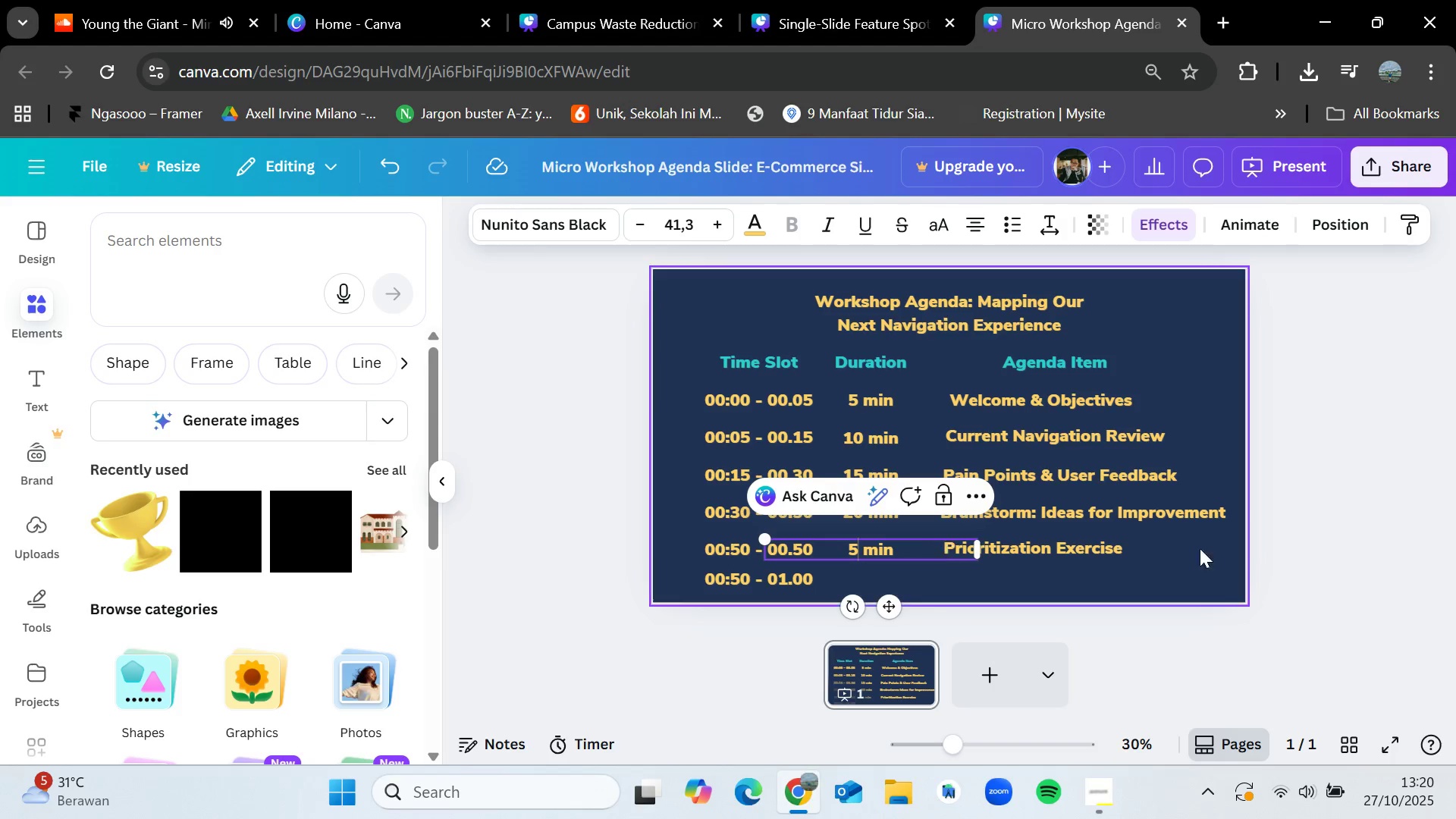 
left_click([1412, 497])
 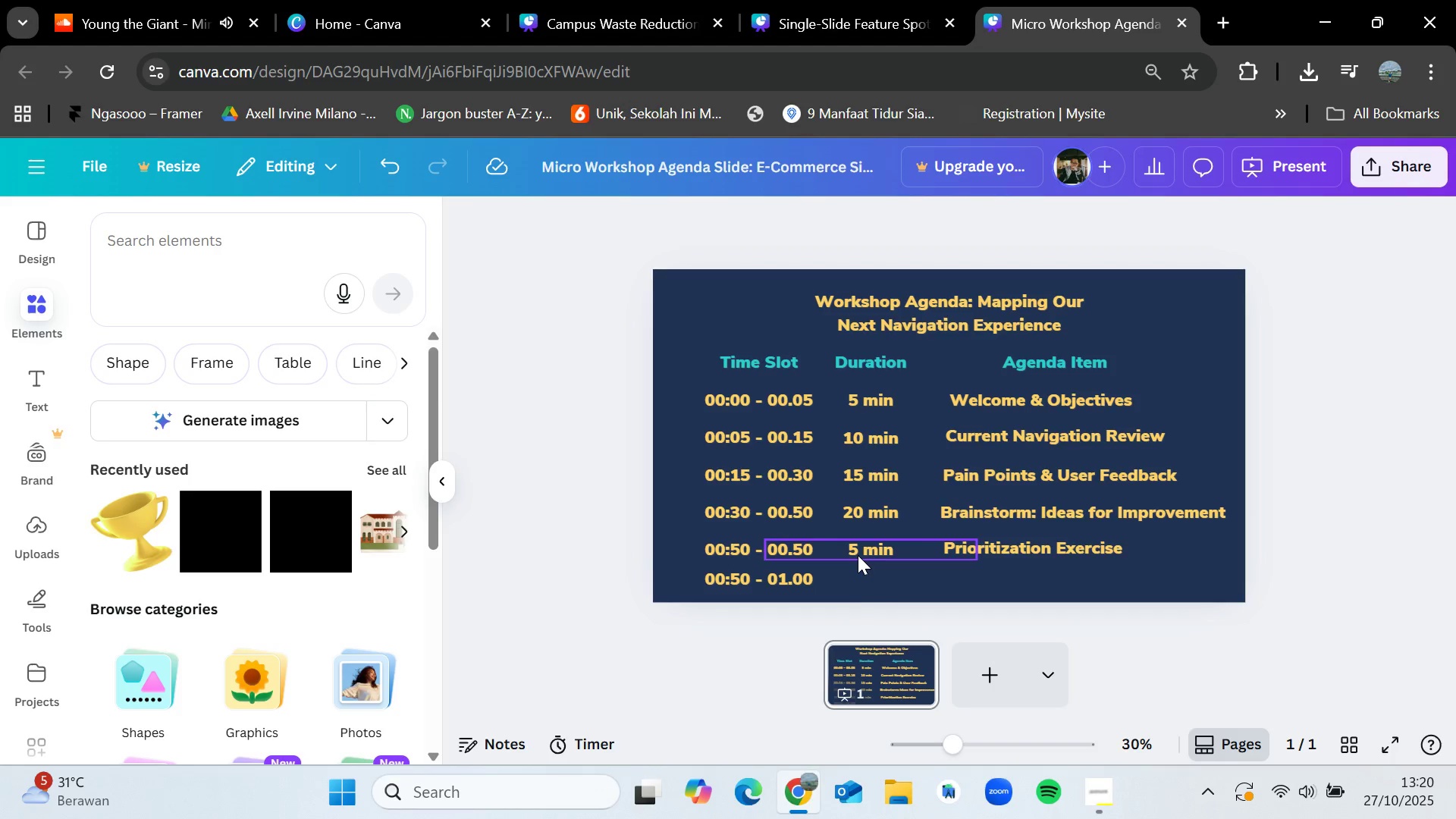 
left_click([858, 555])
 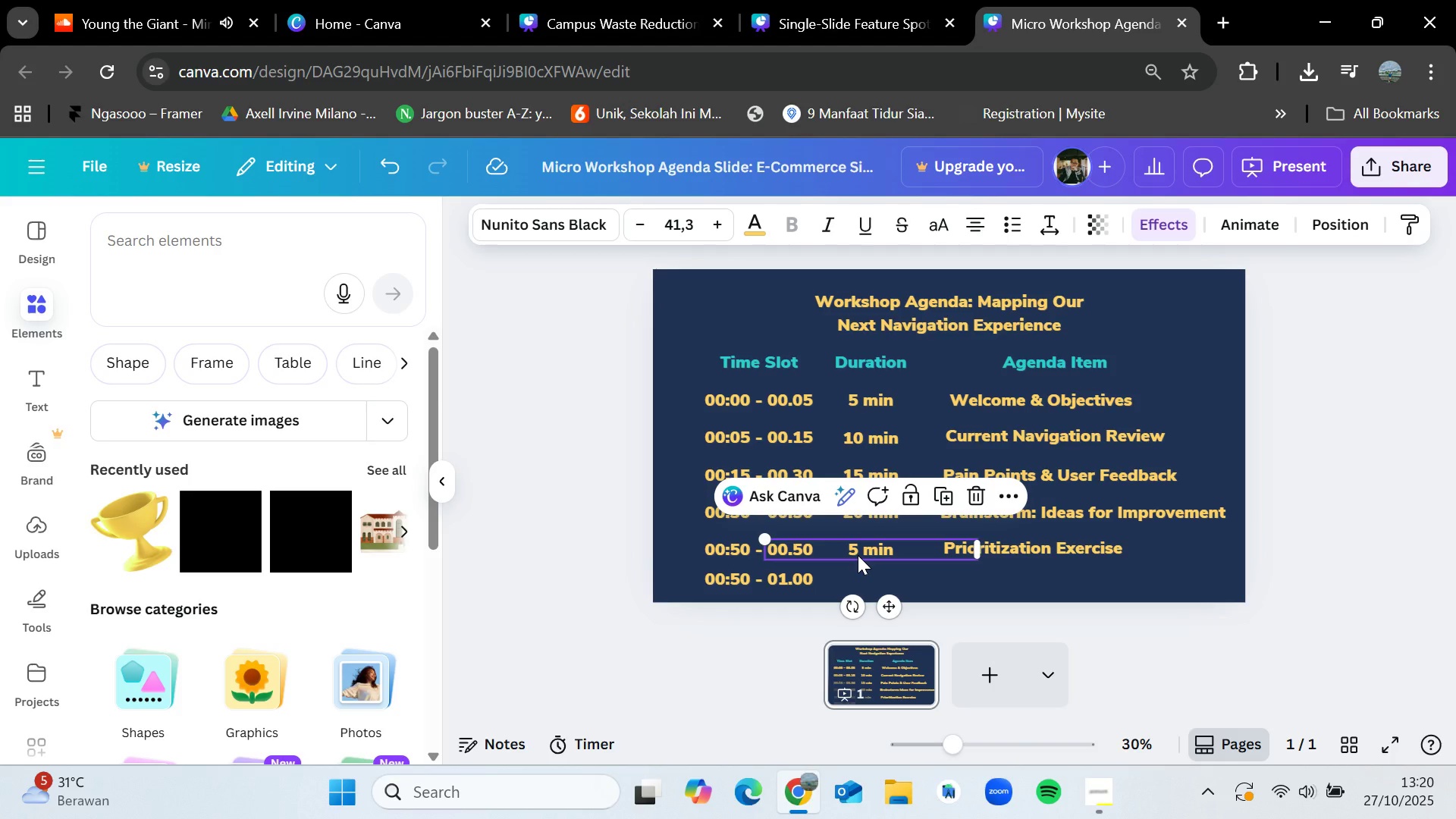 
key(Control+C)
 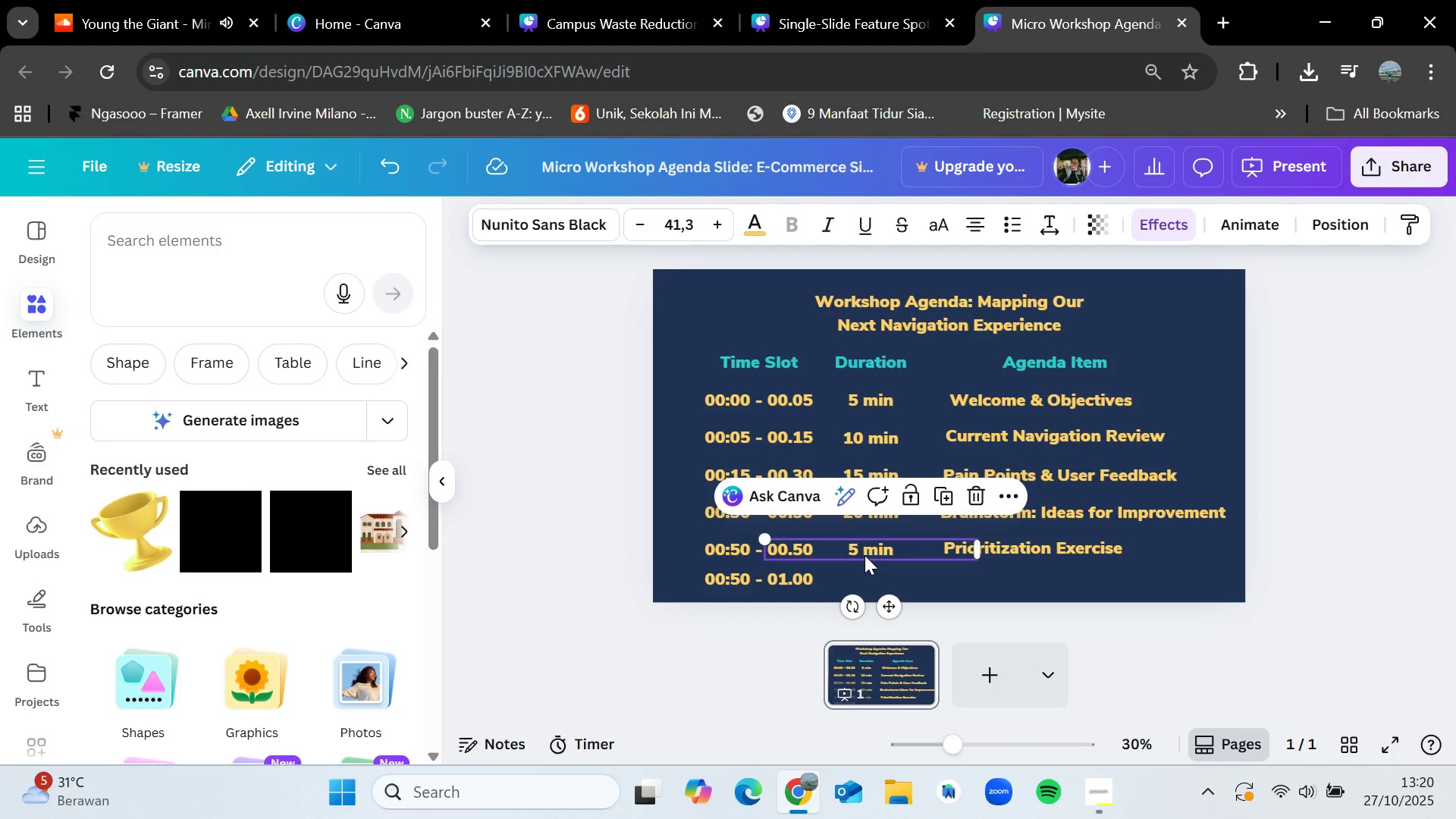 
key(Control+B)
 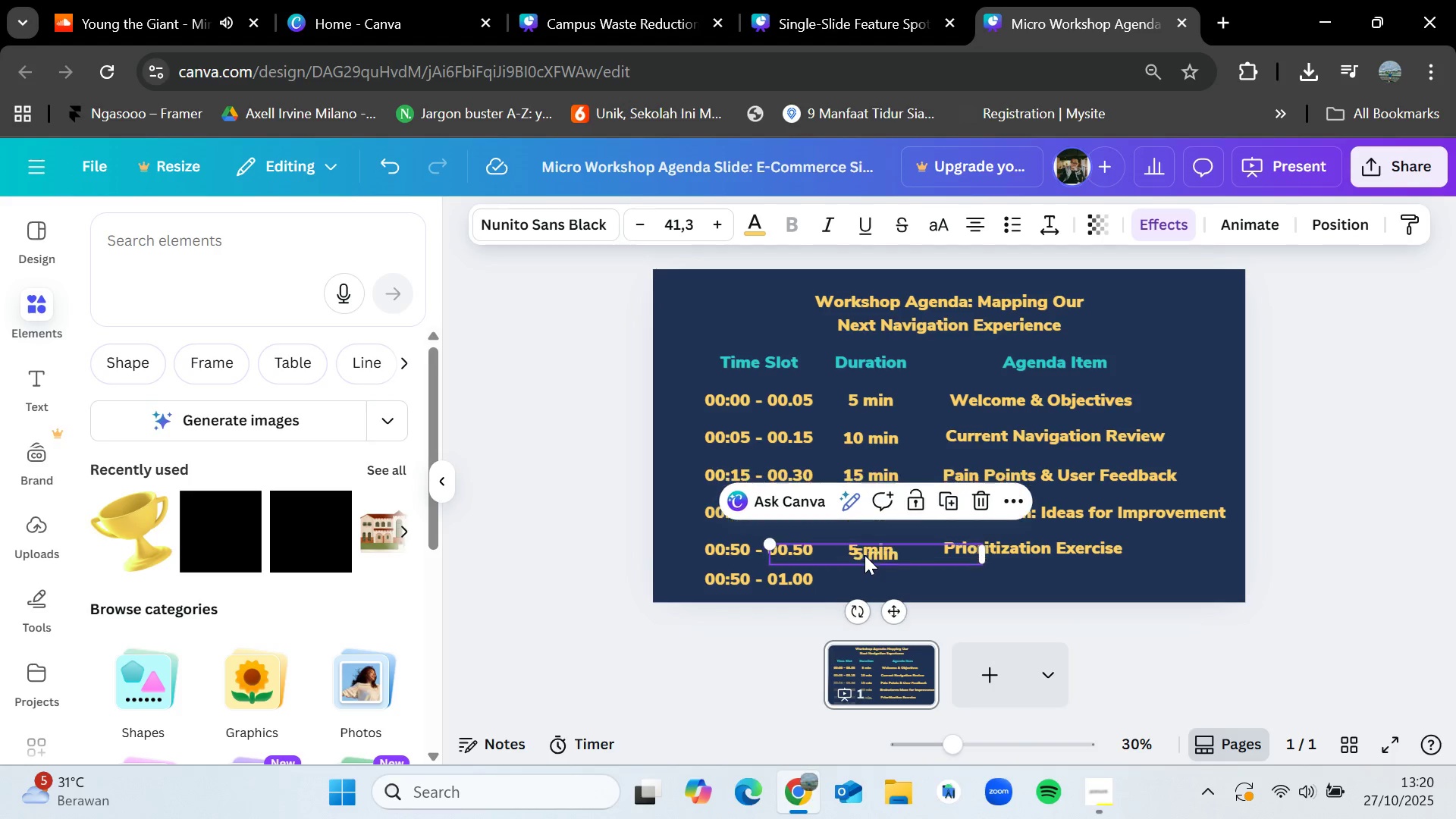 
key(Control+V)
 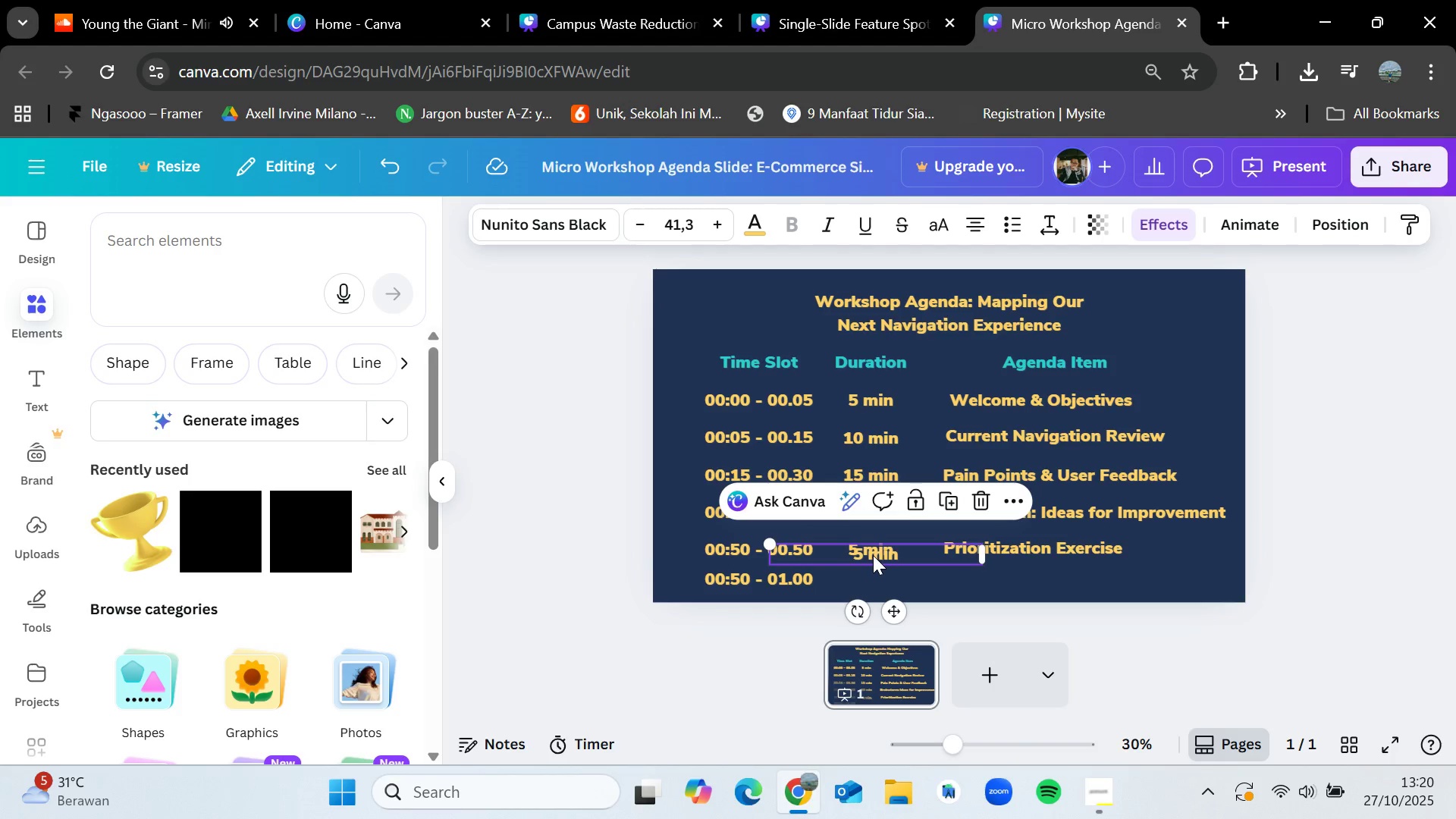 
left_click_drag(start_coordinate=[874, 552], to_coordinate=[871, 579])
 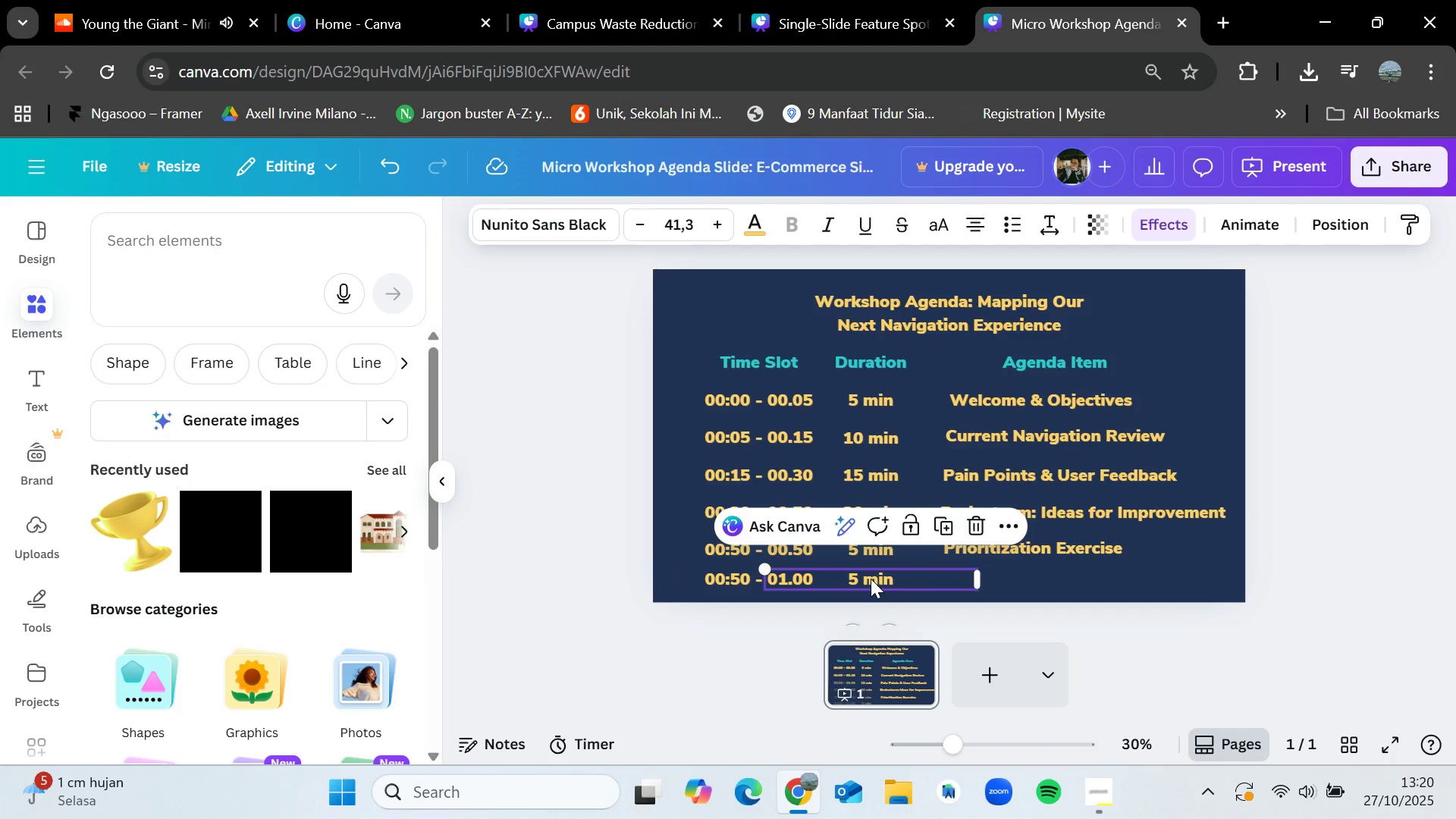 
double_click([871, 579])
 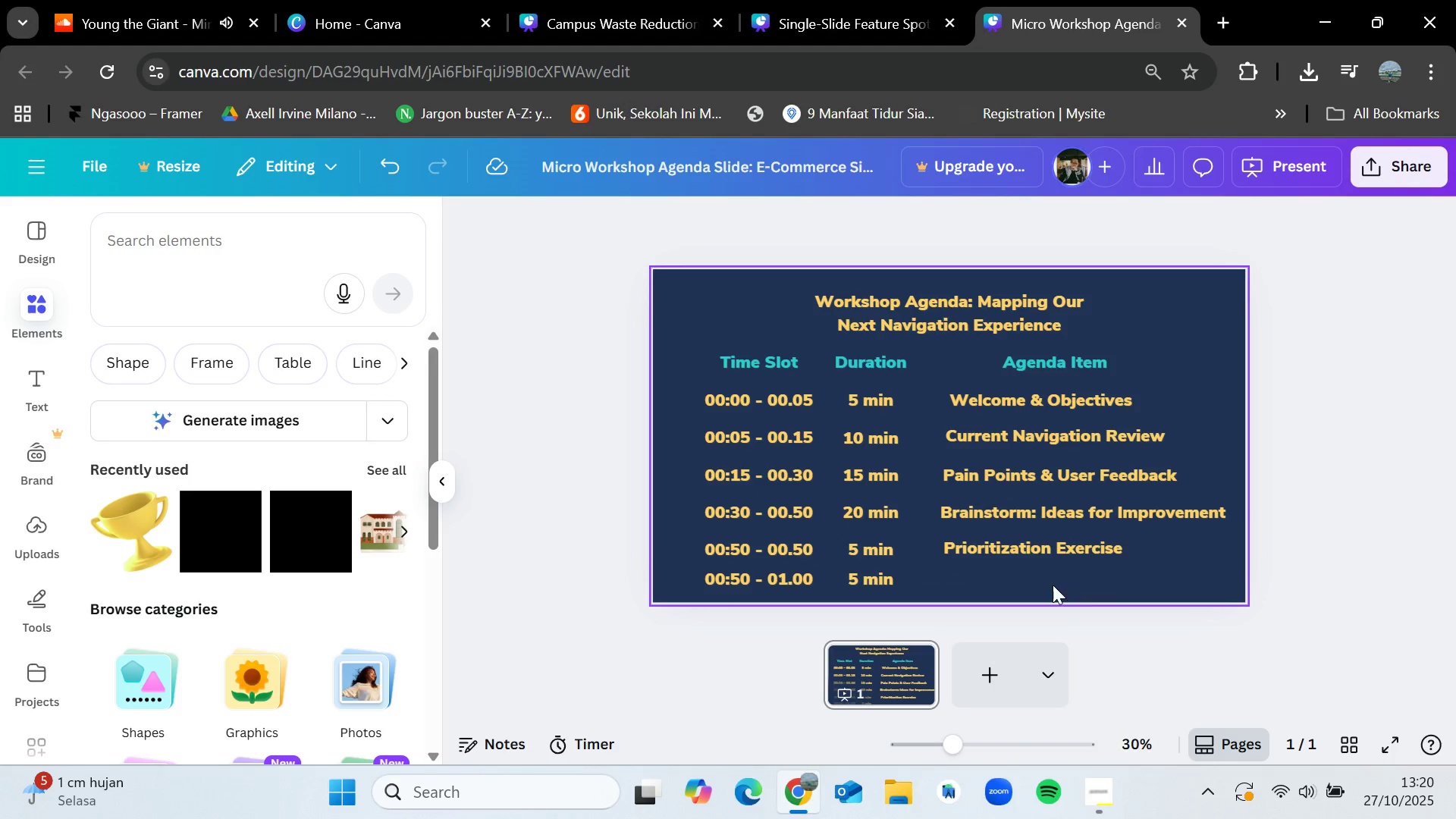 
left_click([1042, 557])
 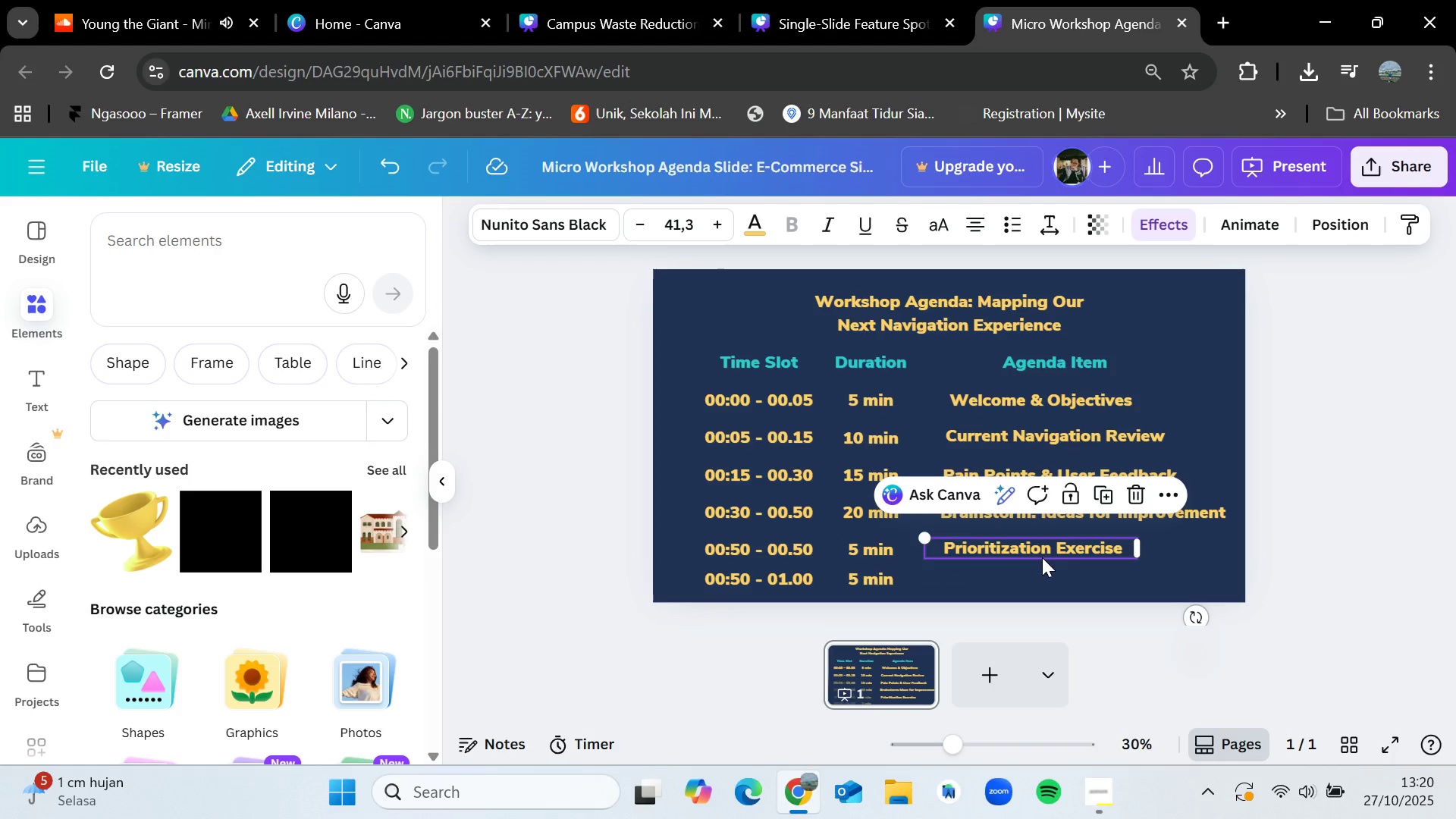 
key(Control+C)
 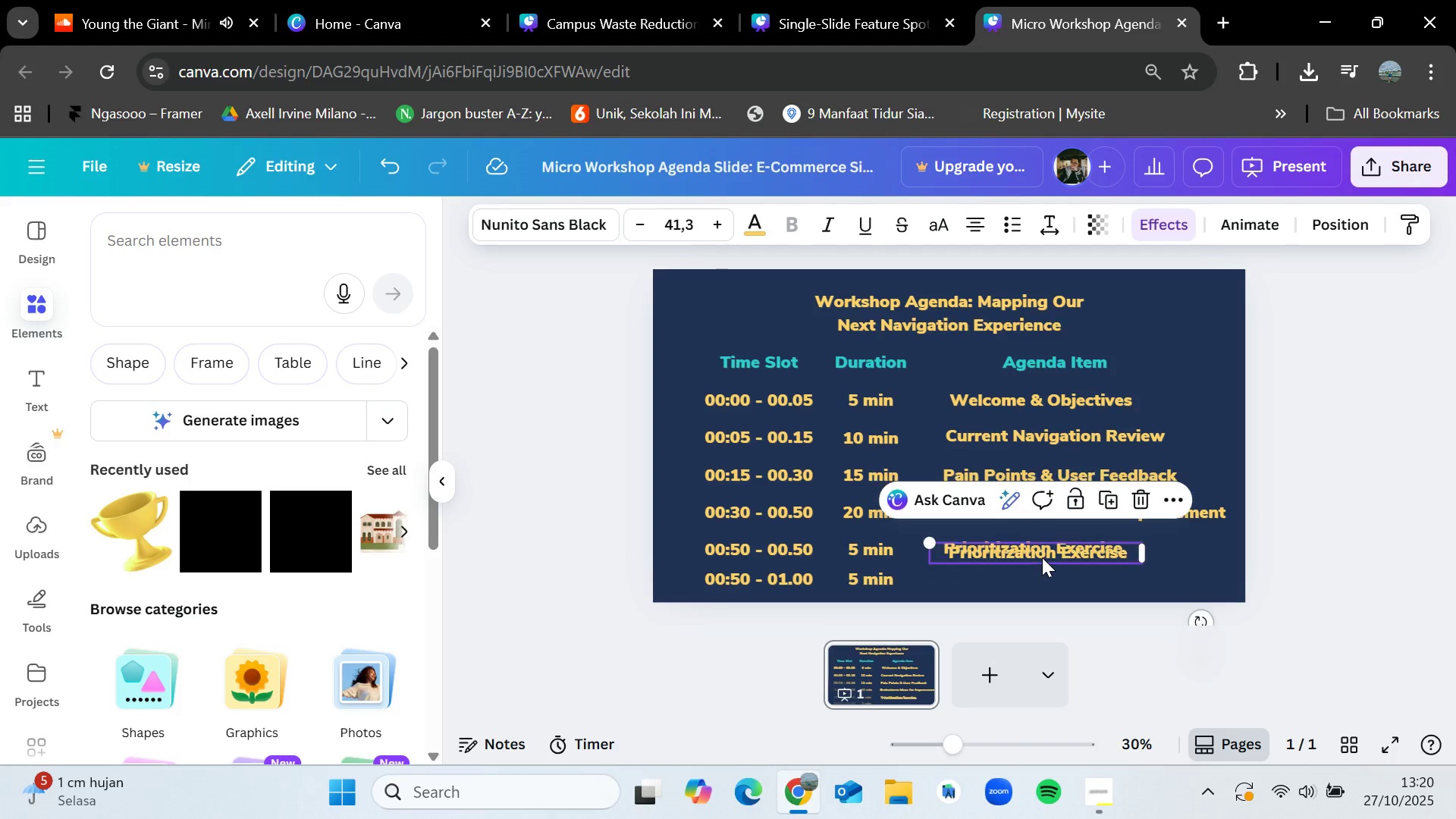 
key(Control+V)
 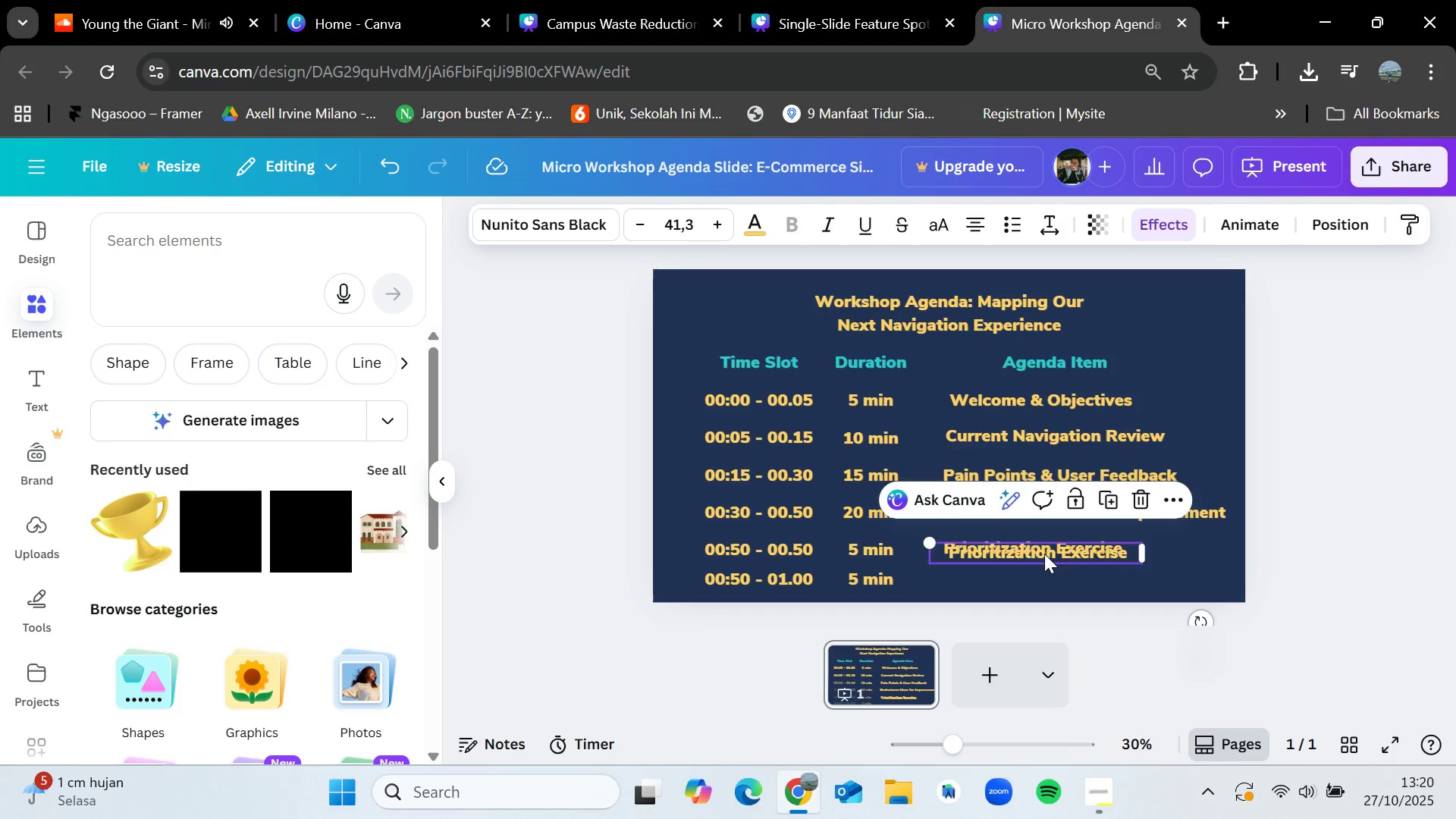 
left_click_drag(start_coordinate=[1044, 554], to_coordinate=[1043, 578])
 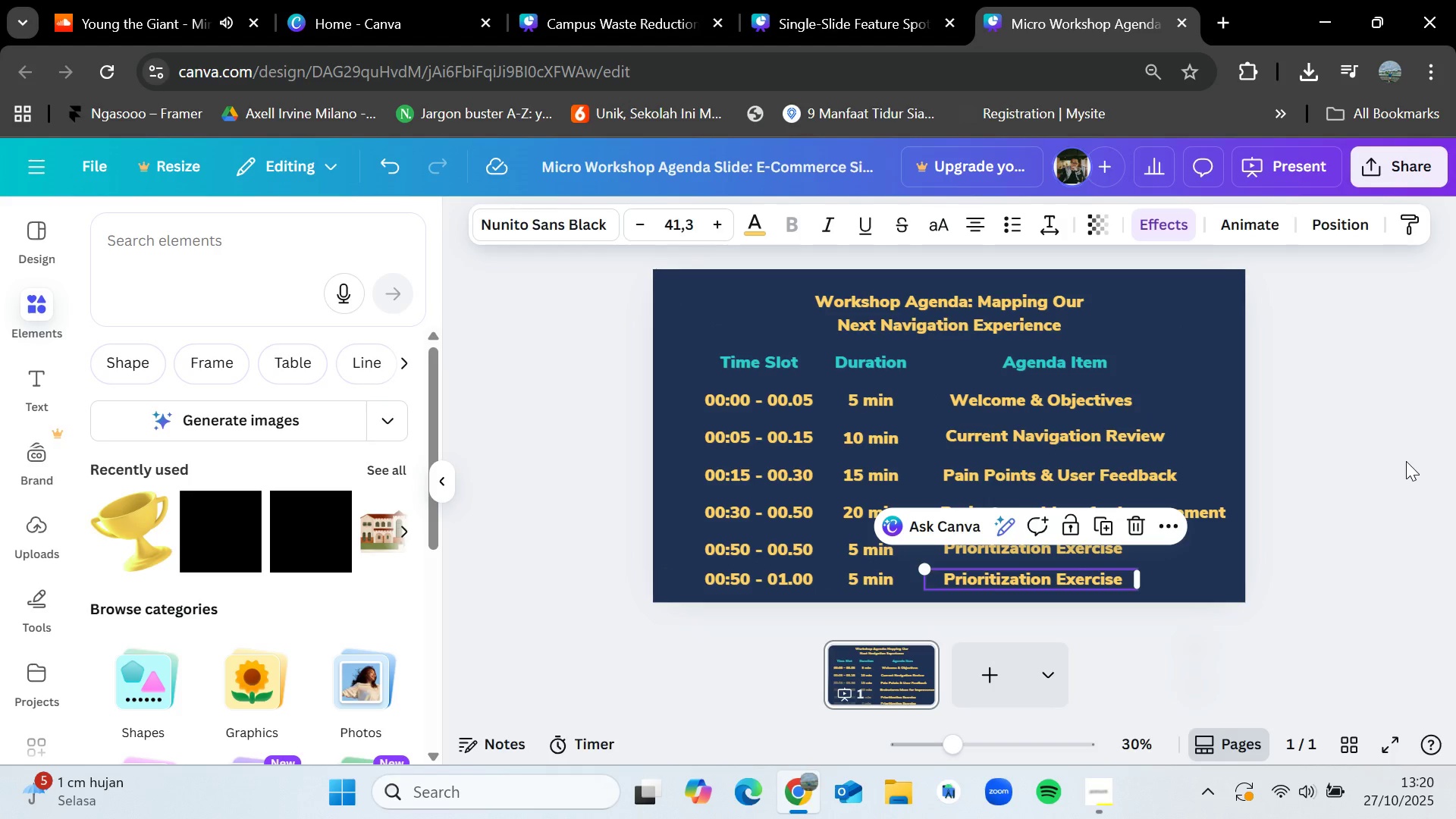 
left_click([1406, 461])